 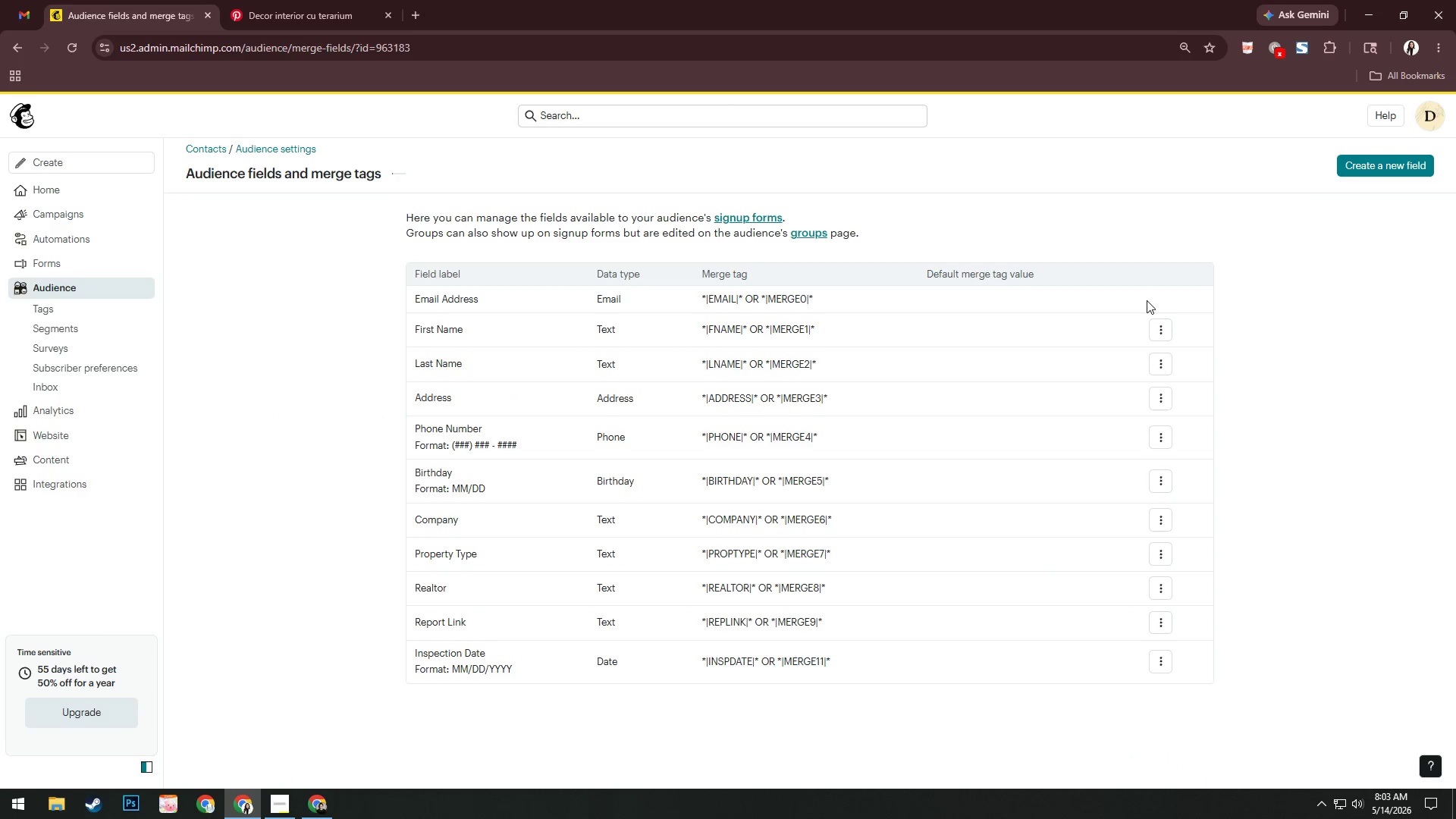 
left_click([1156, 656])
 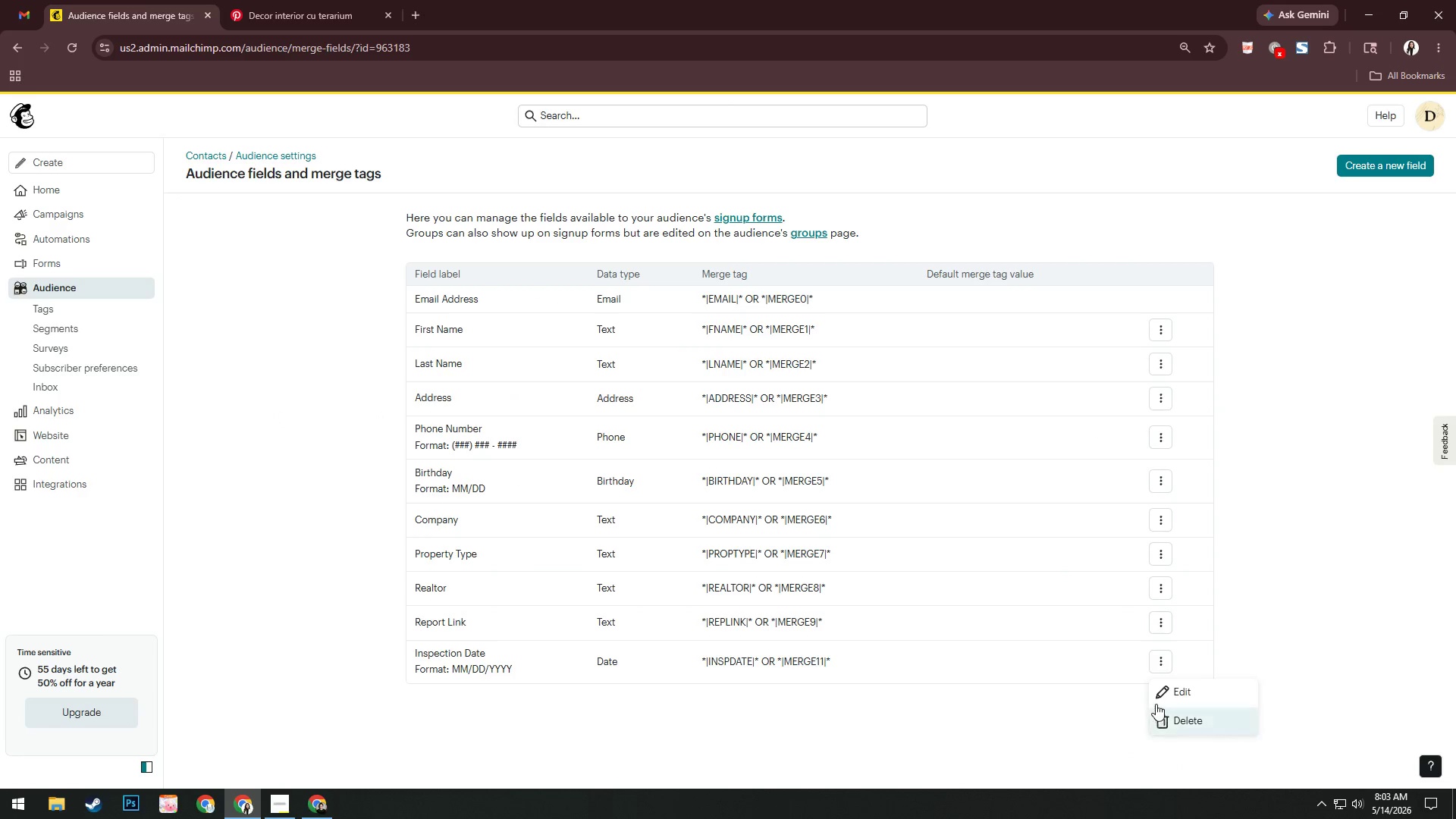 
left_click([1185, 723])
 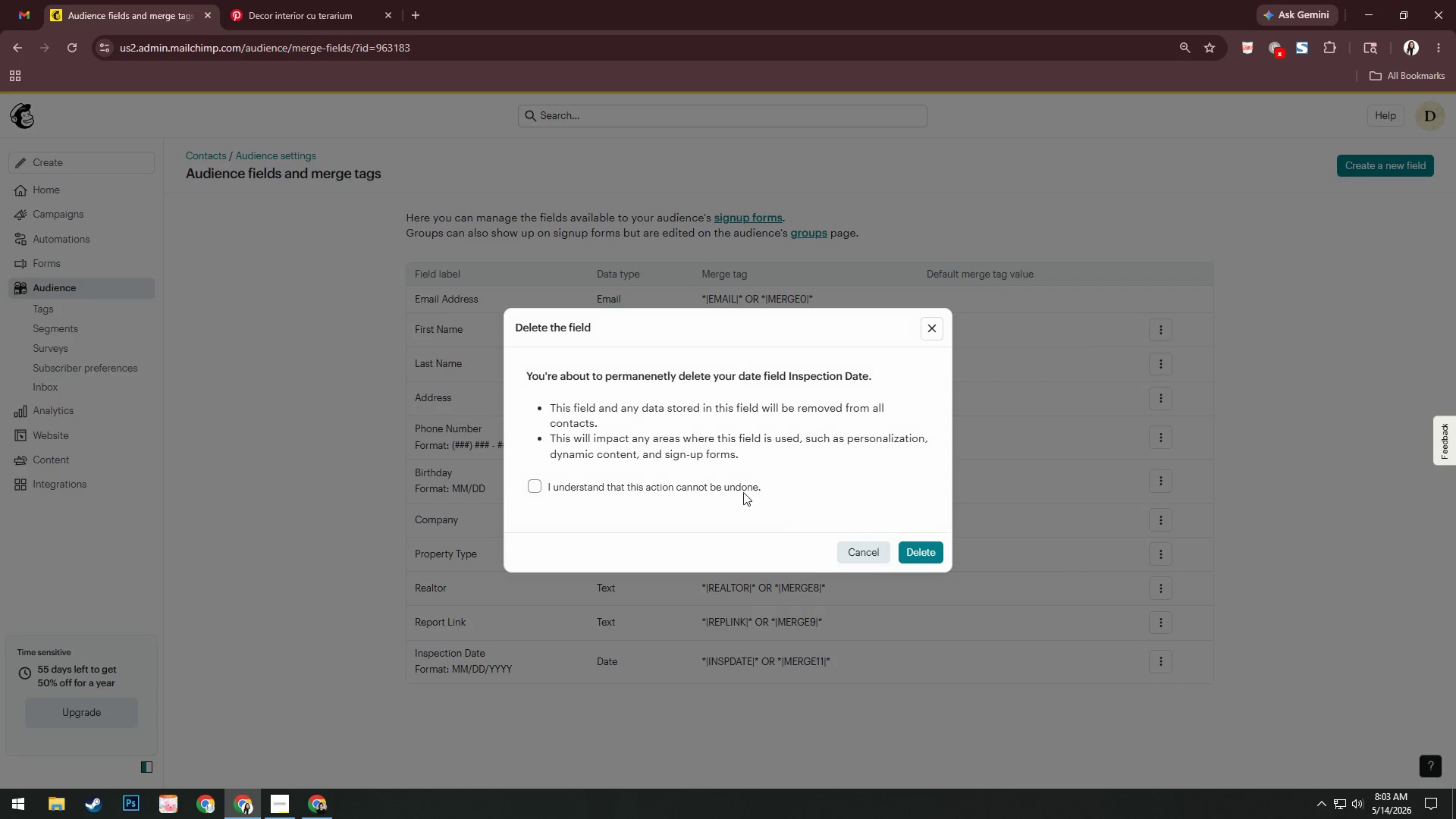 
left_click([727, 485])
 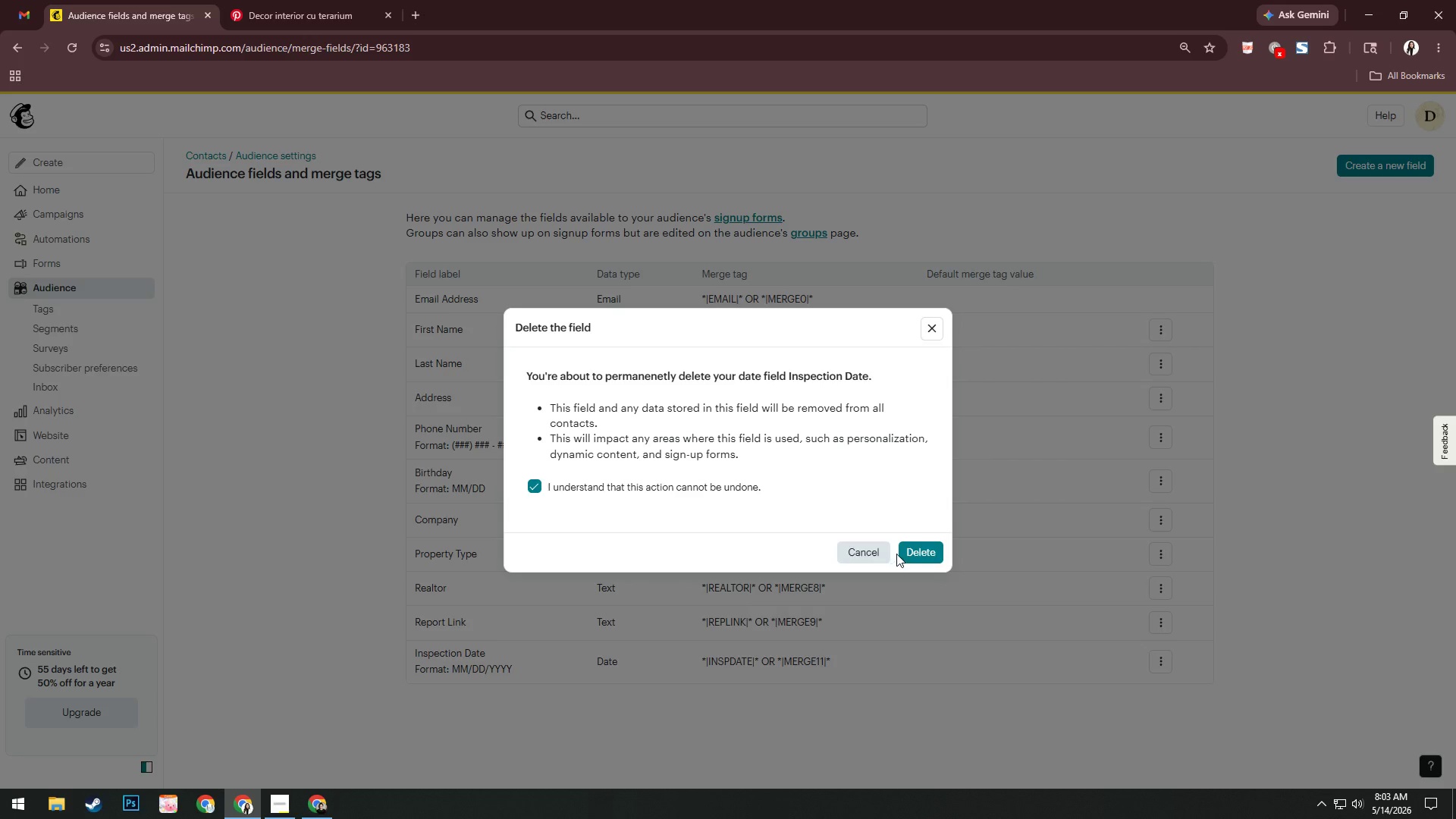 
left_click([913, 550])
 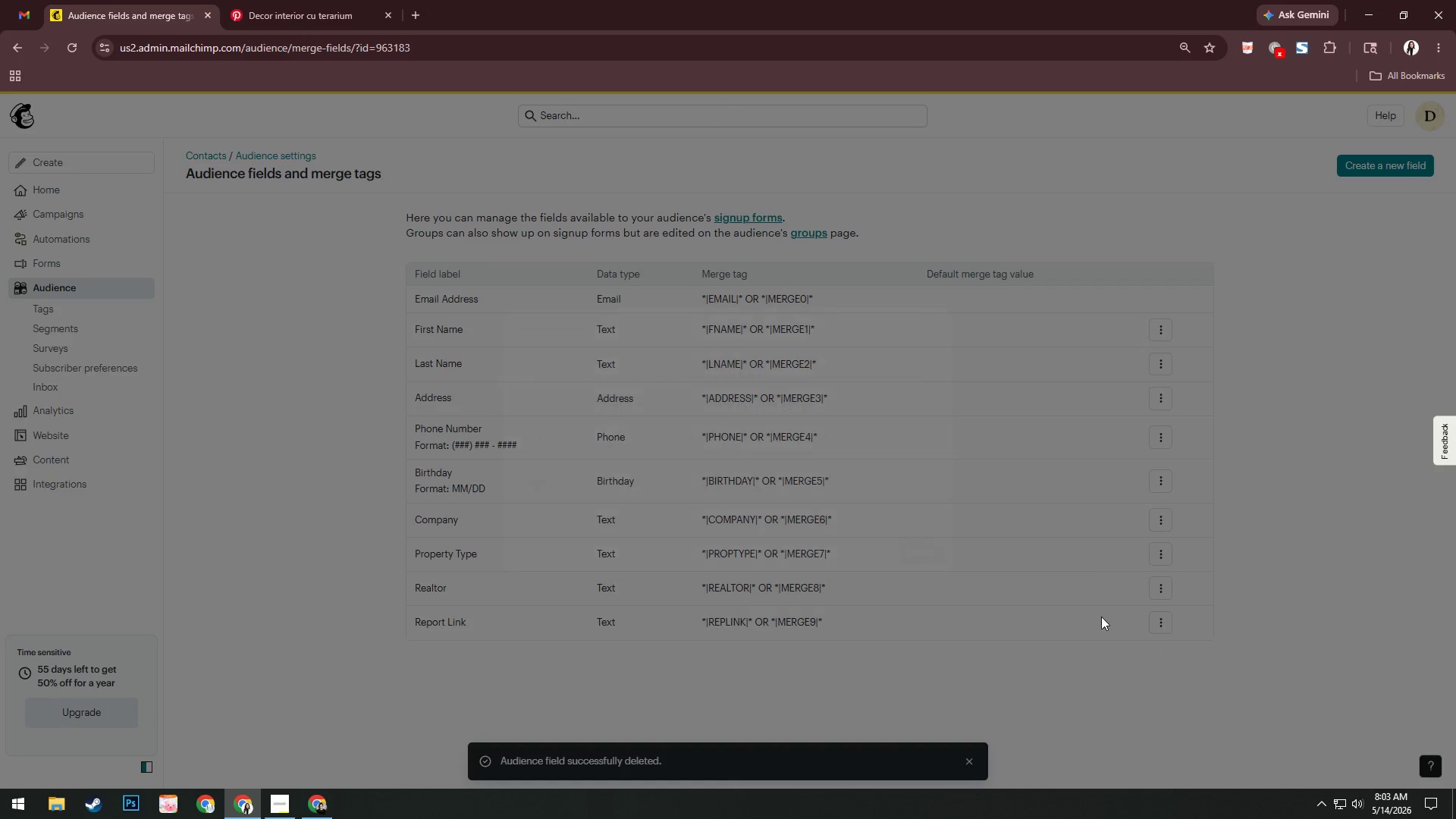 
left_click([1163, 629])
 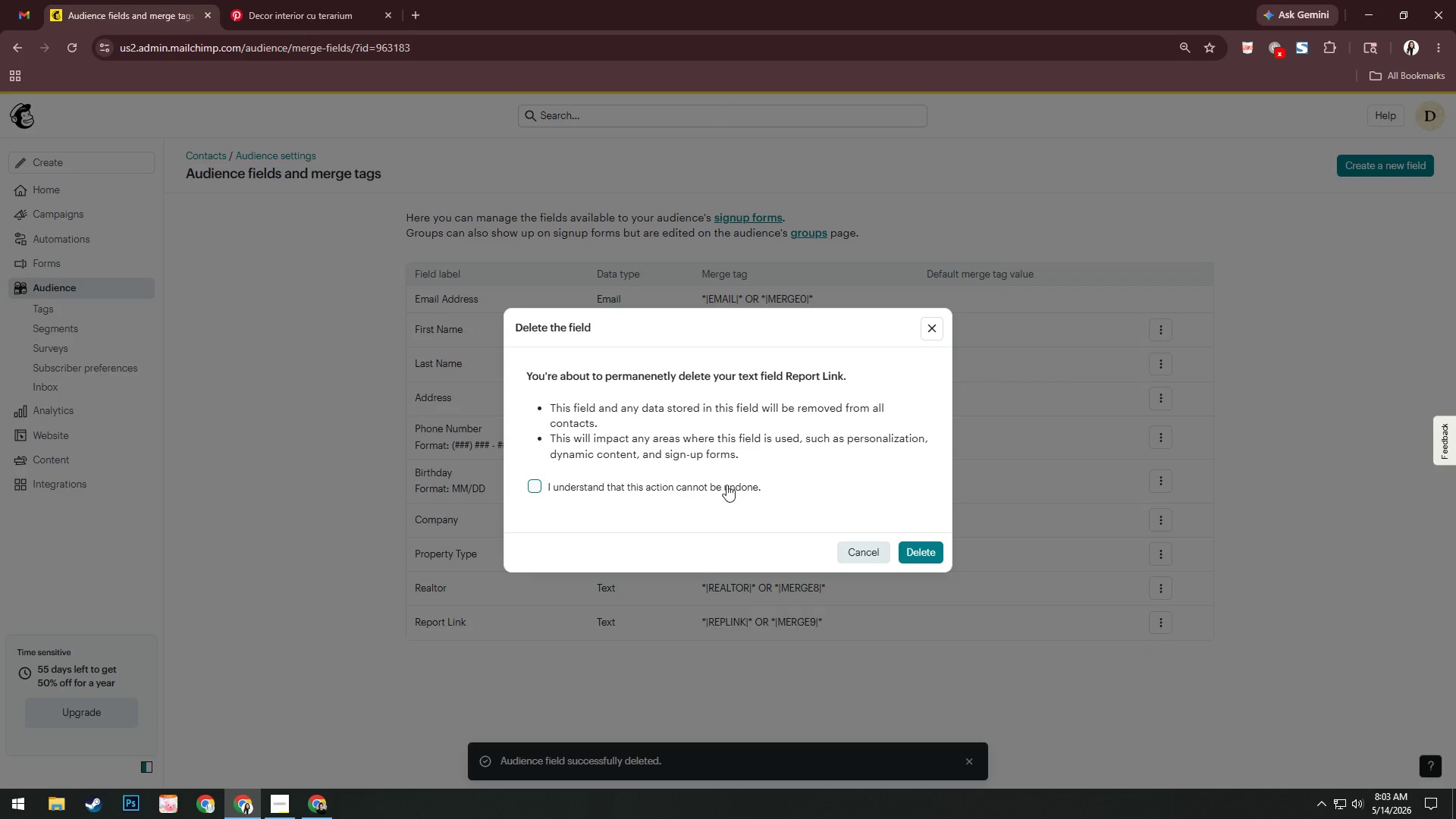 
left_click([921, 557])
 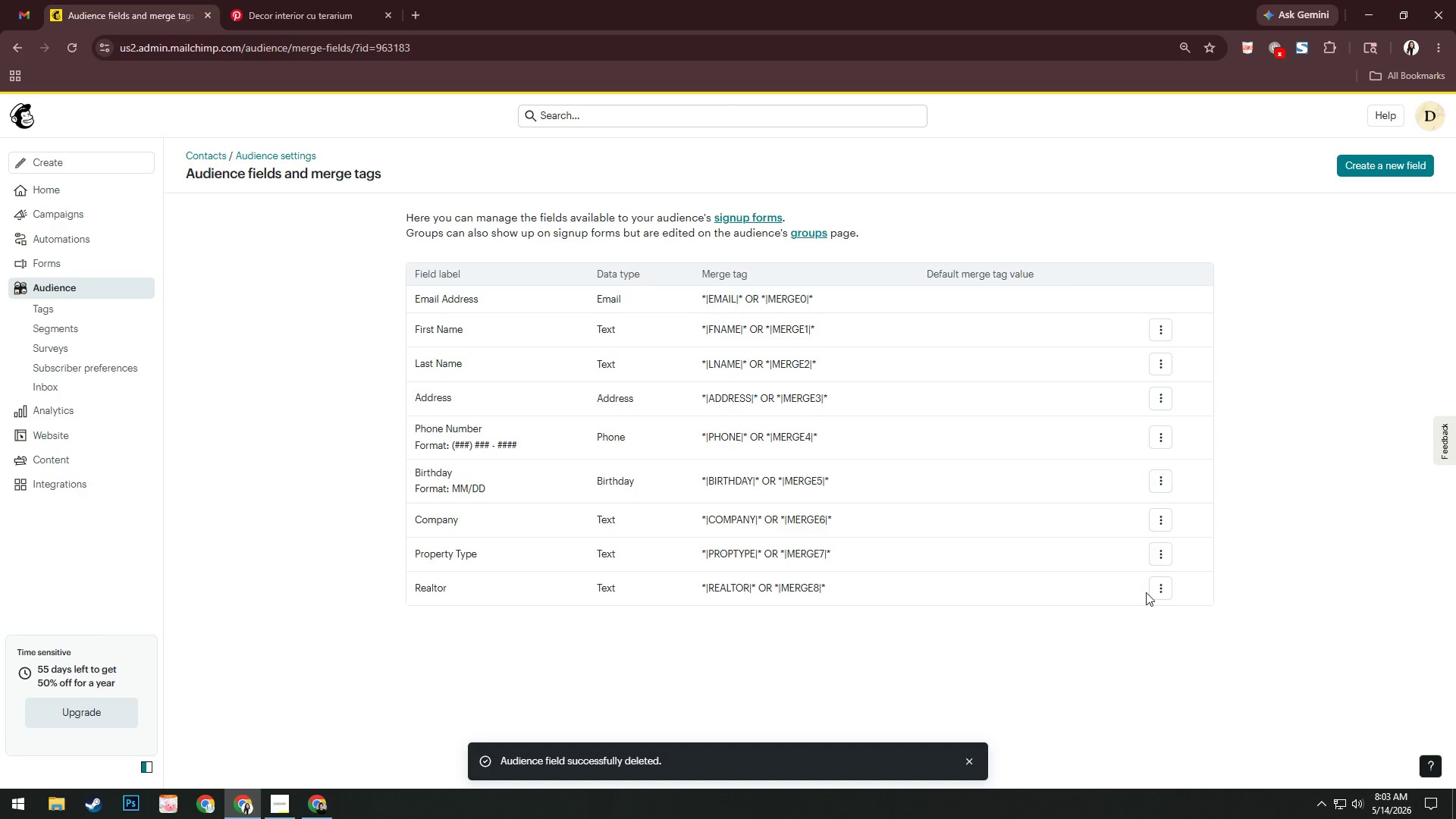 
left_click([1156, 589])
 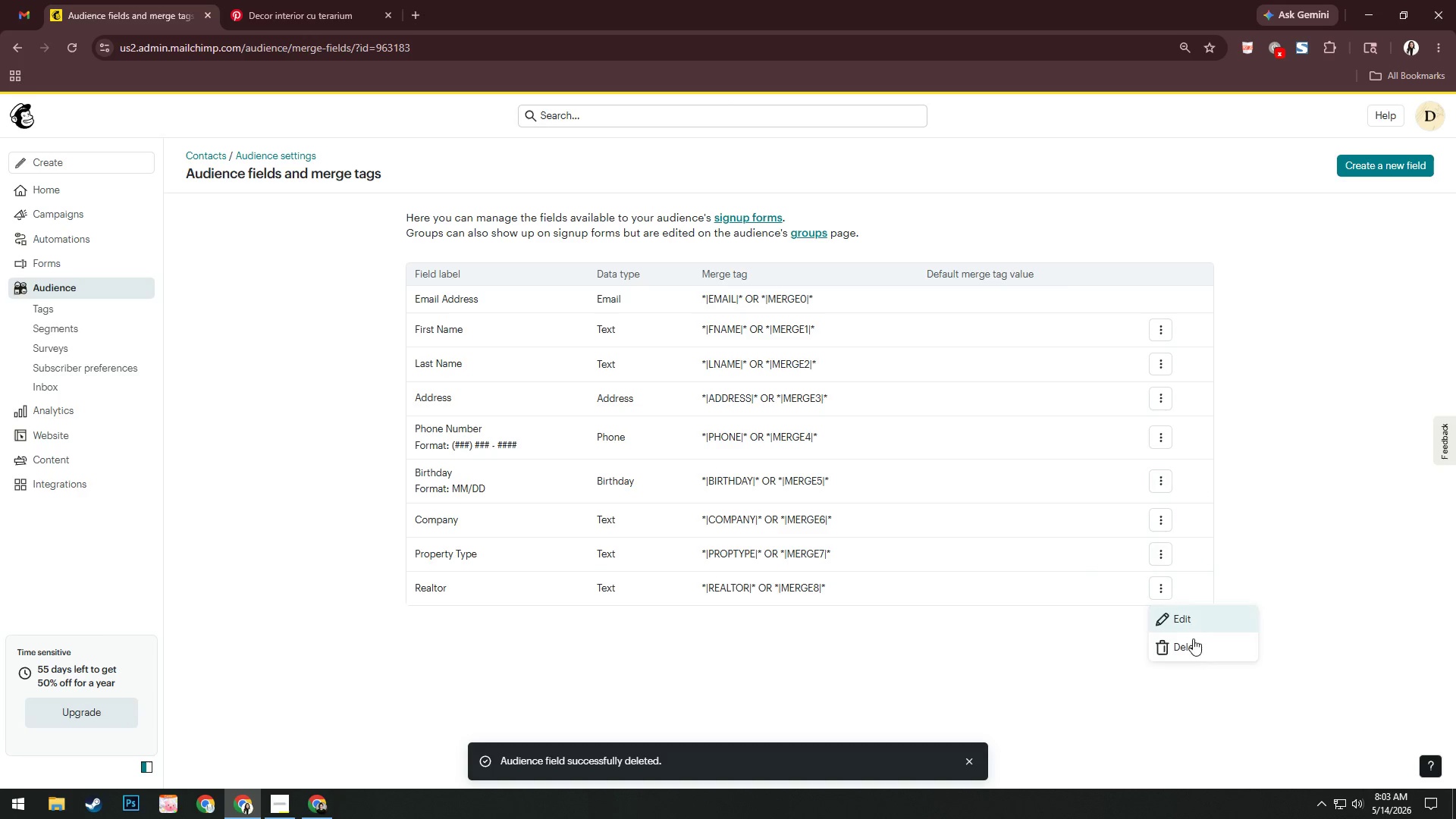 
left_click([1201, 643])
 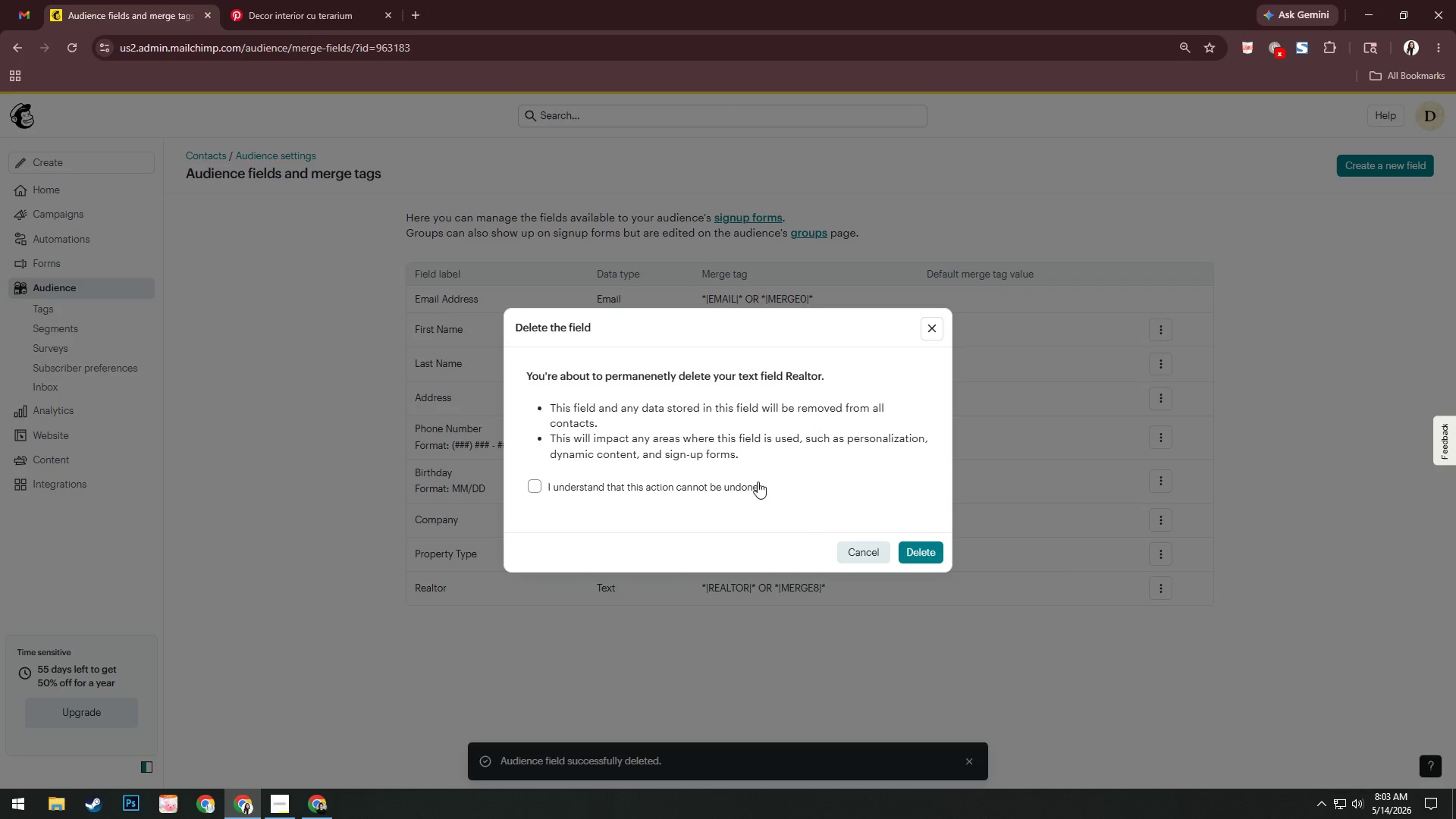 
left_click([742, 482])
 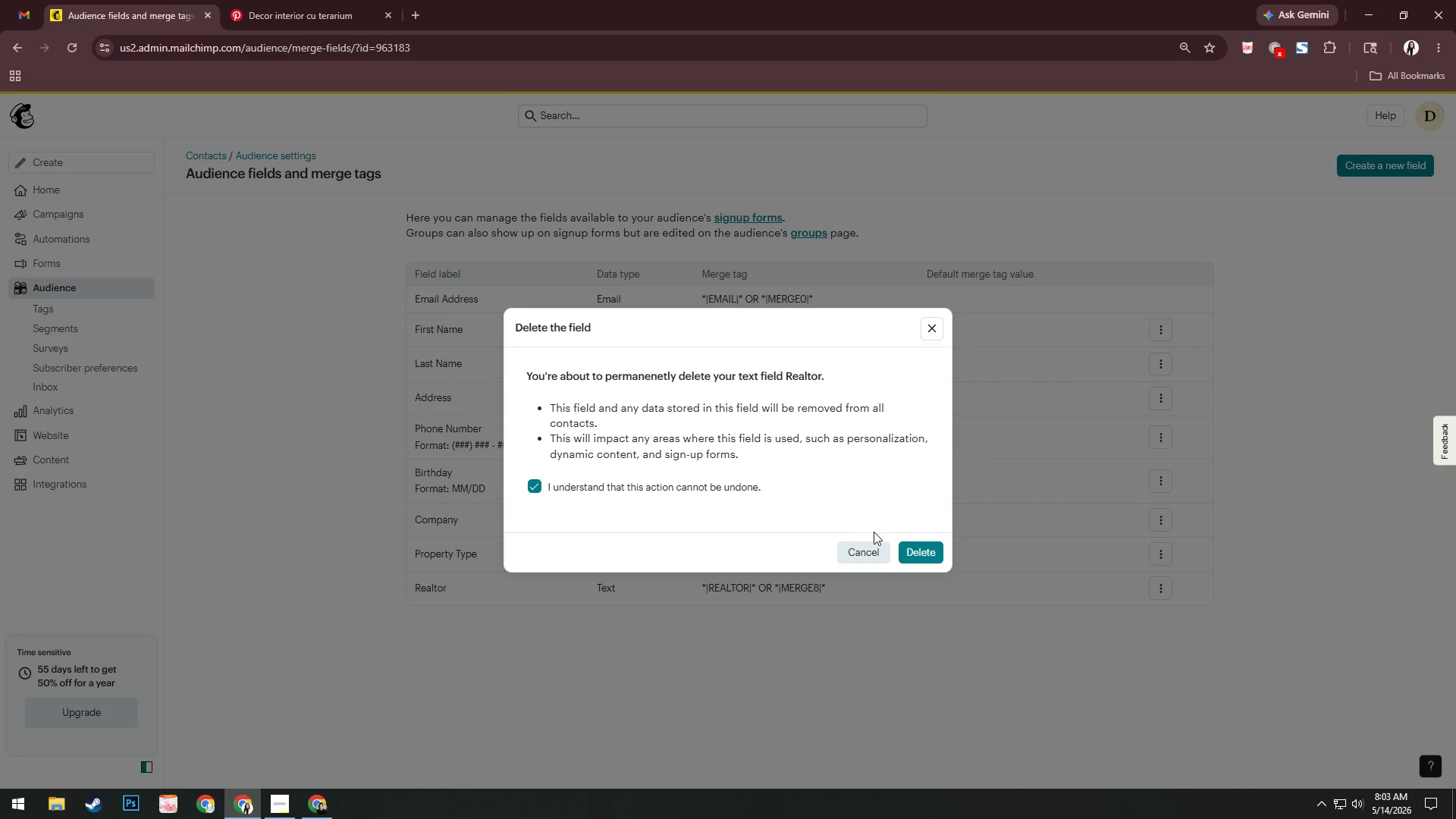 
left_click([929, 557])
 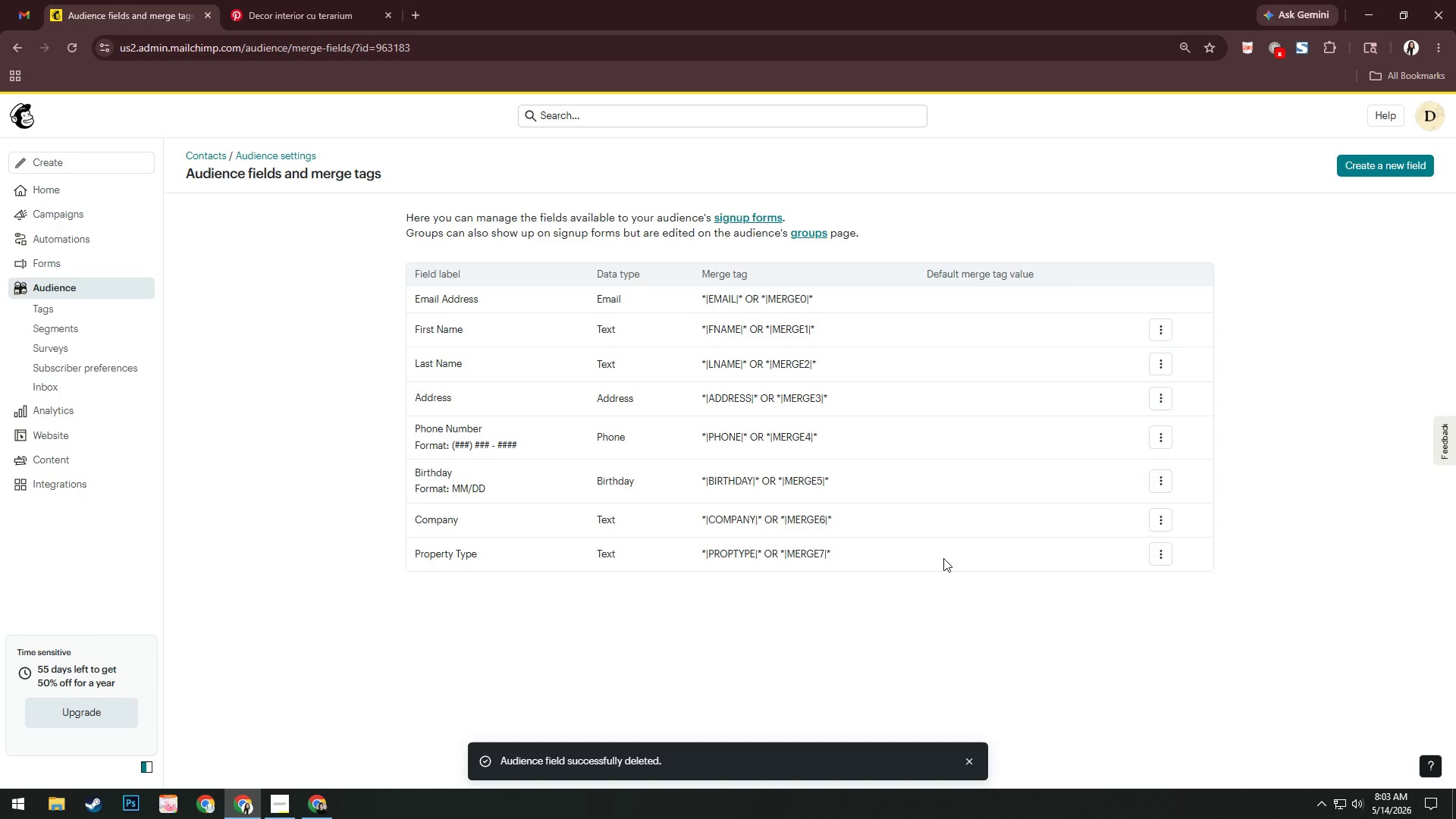 
left_click([1156, 559])
 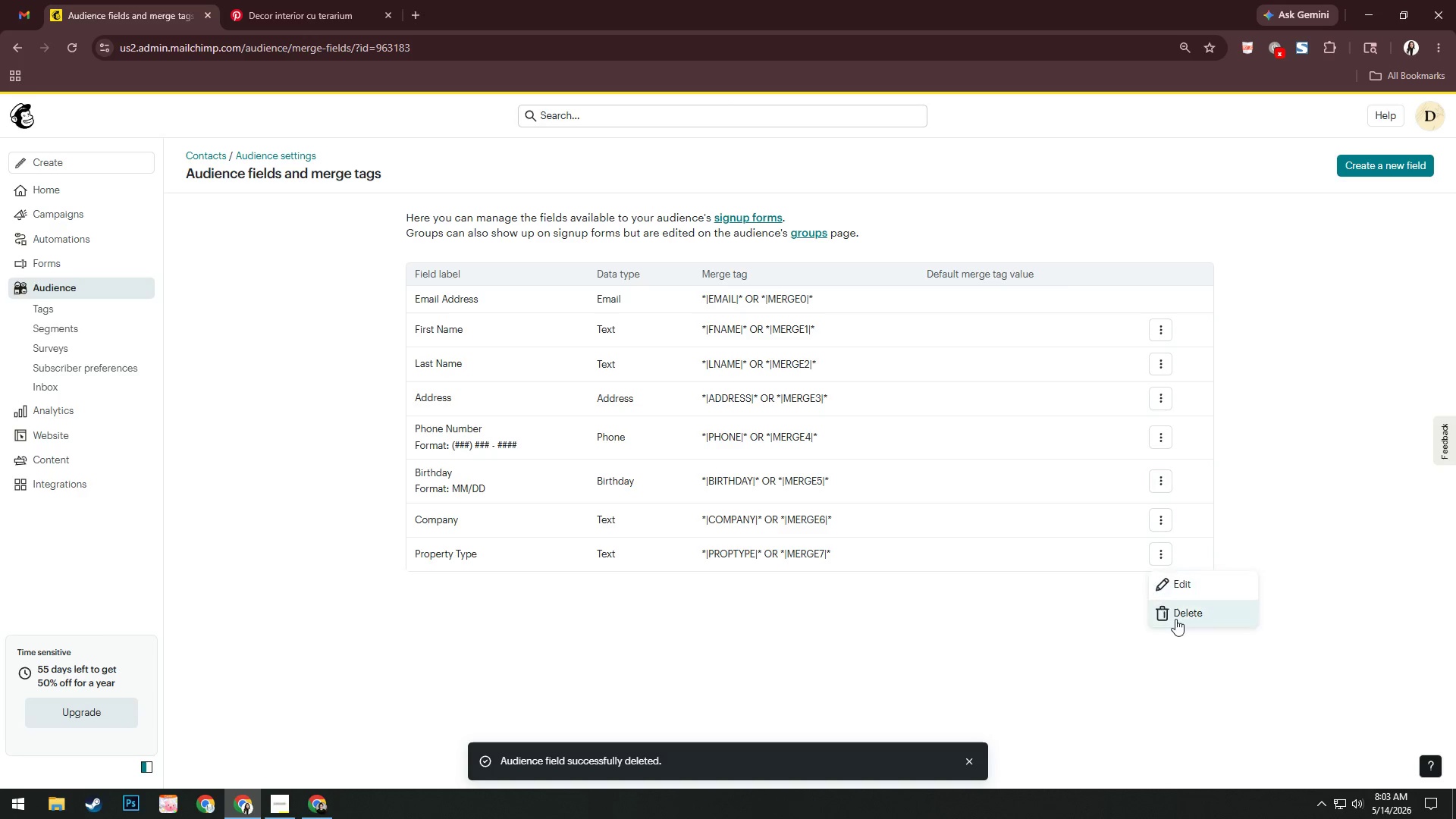 
left_click([1175, 619])
 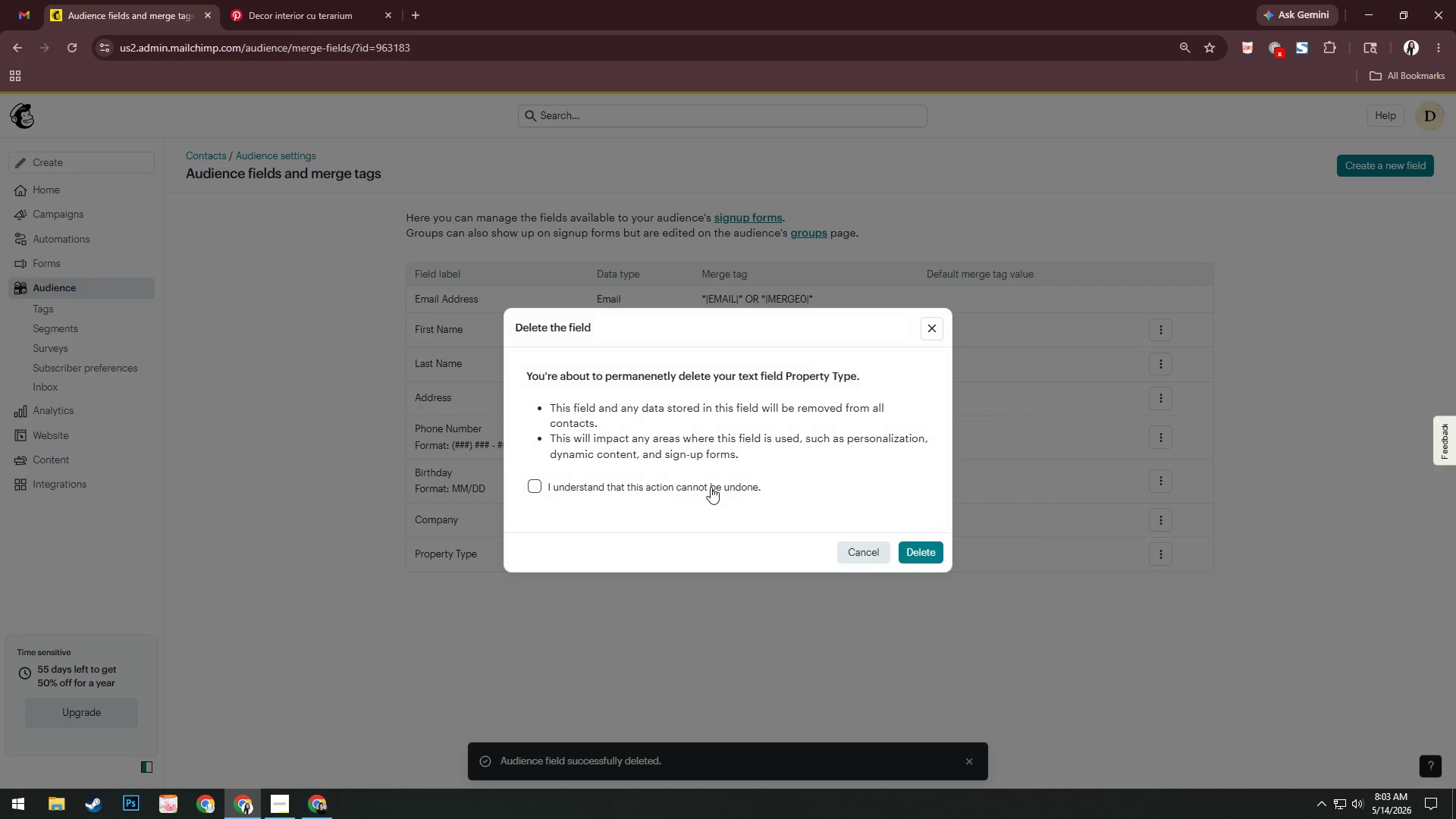 
left_click([710, 486])
 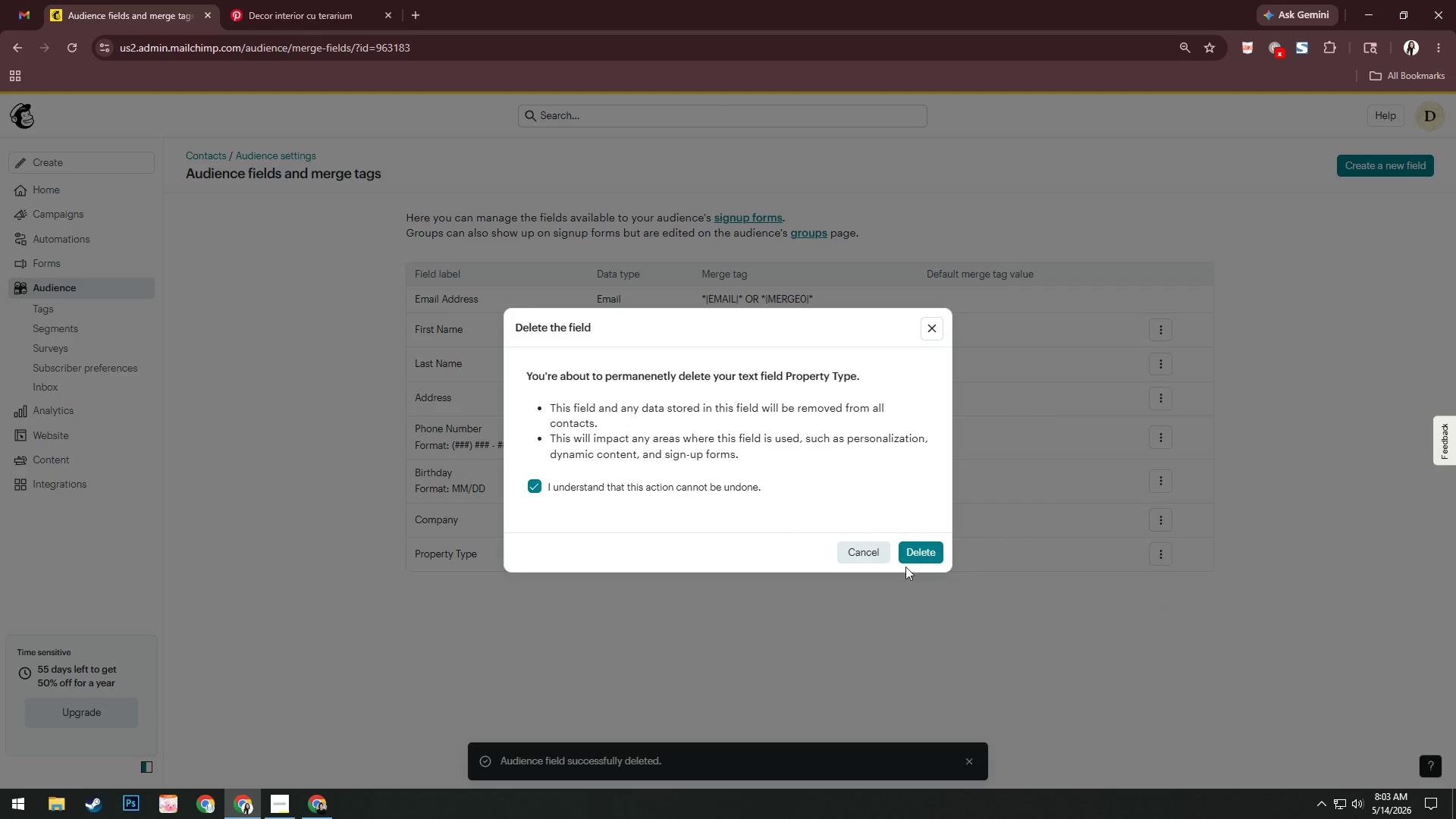 
left_click([913, 551])
 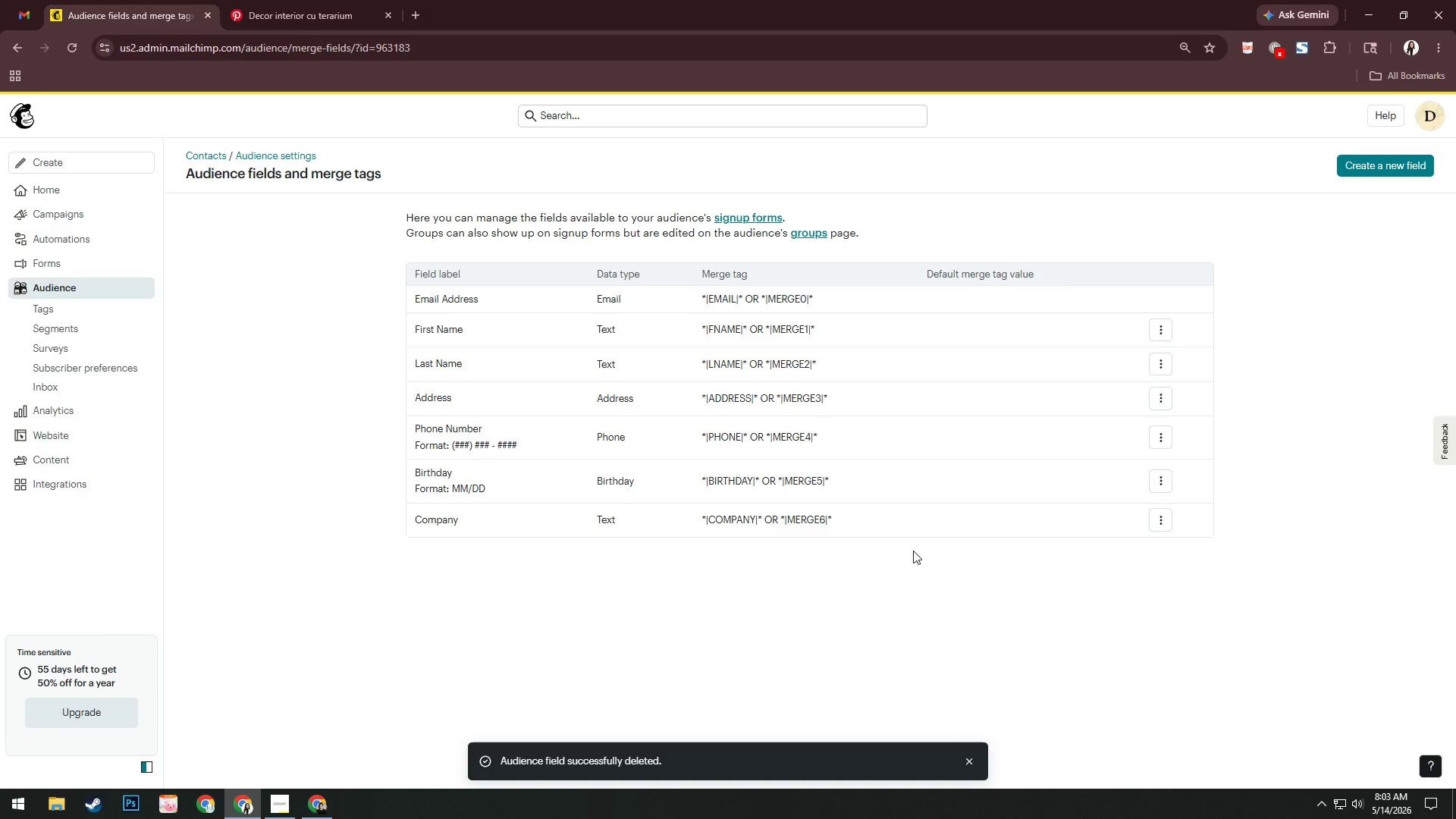 
wait(8.59)
 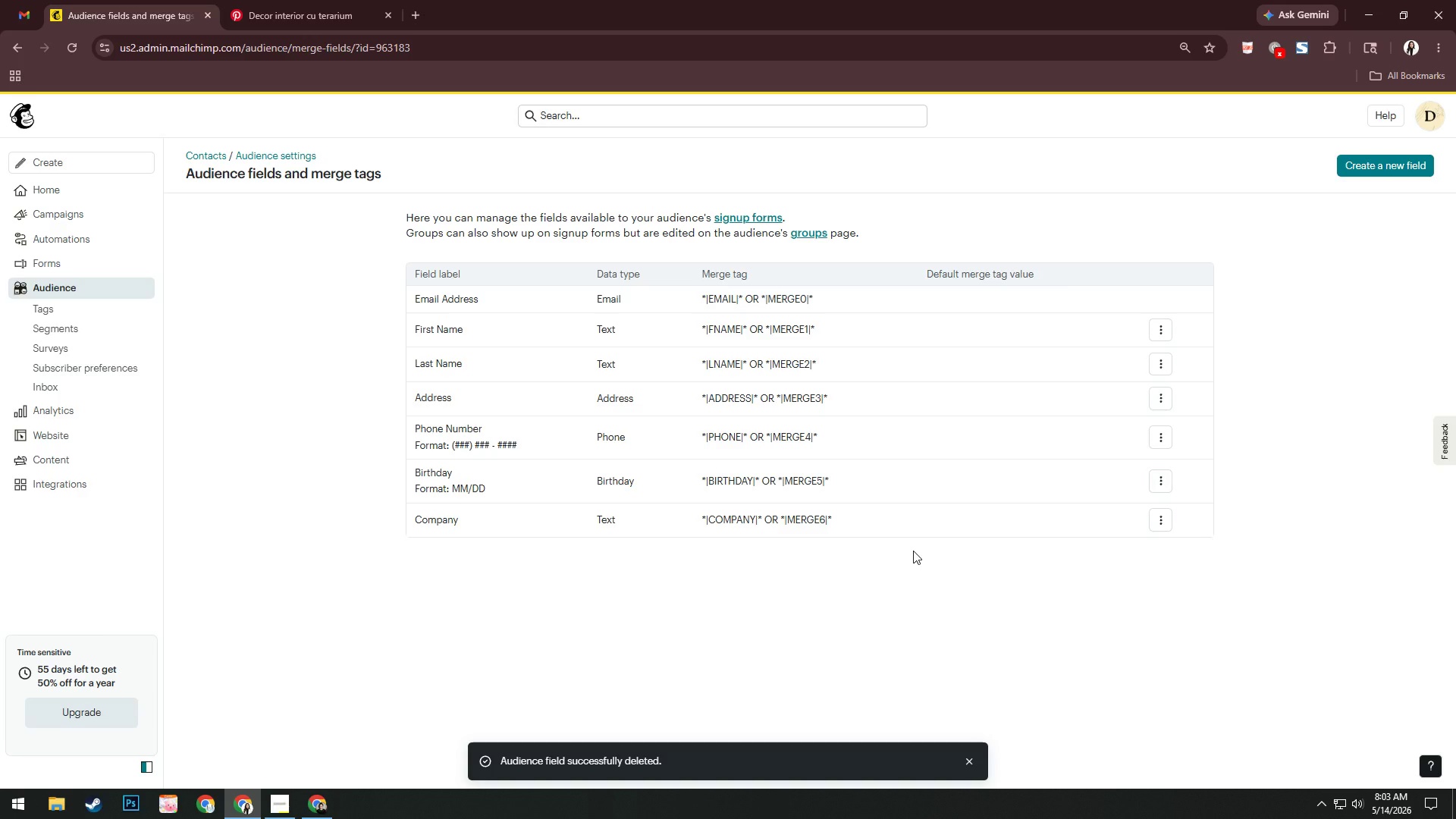 
double_click([71, 303])
 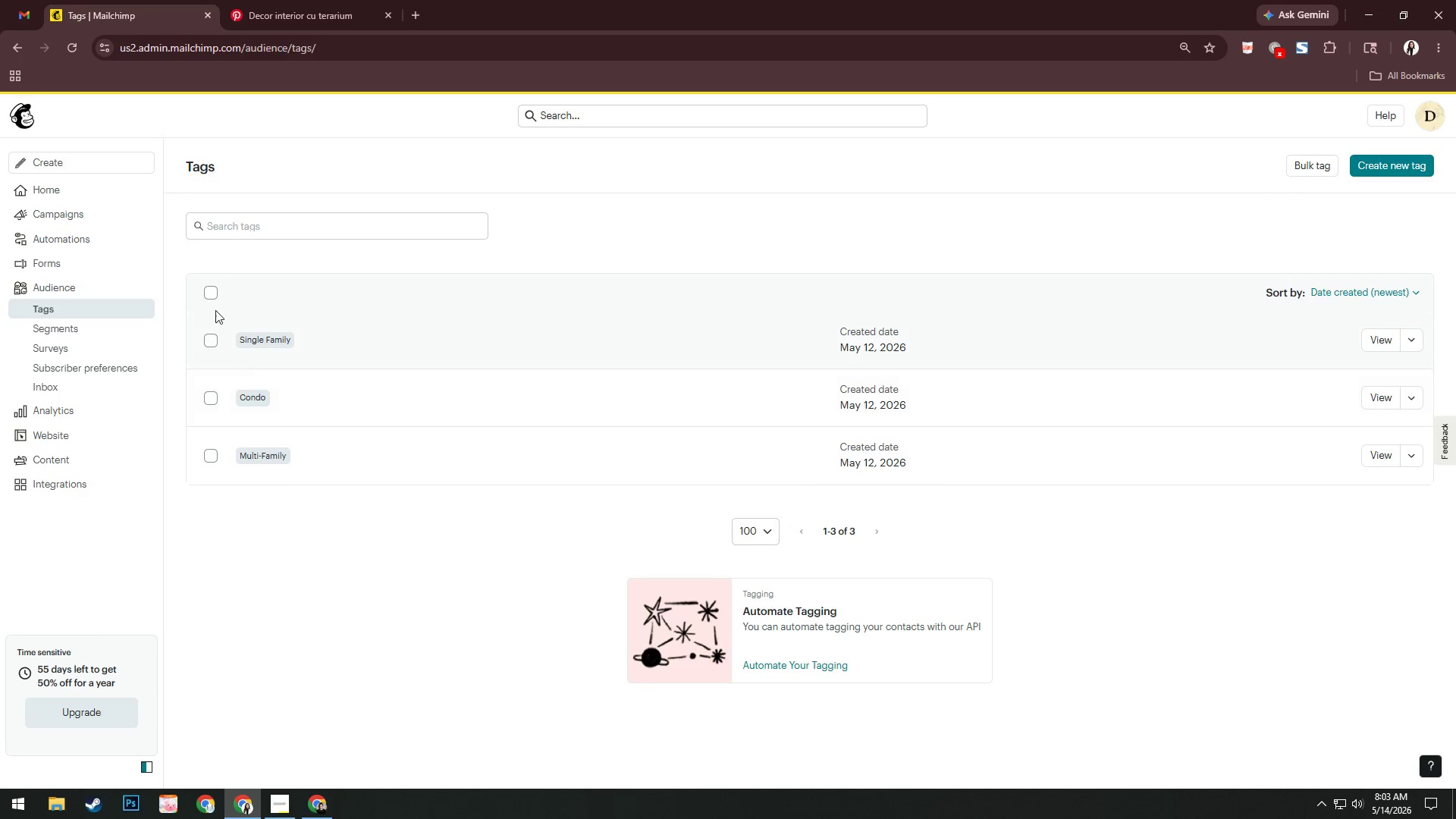 
left_click([357, 293])
 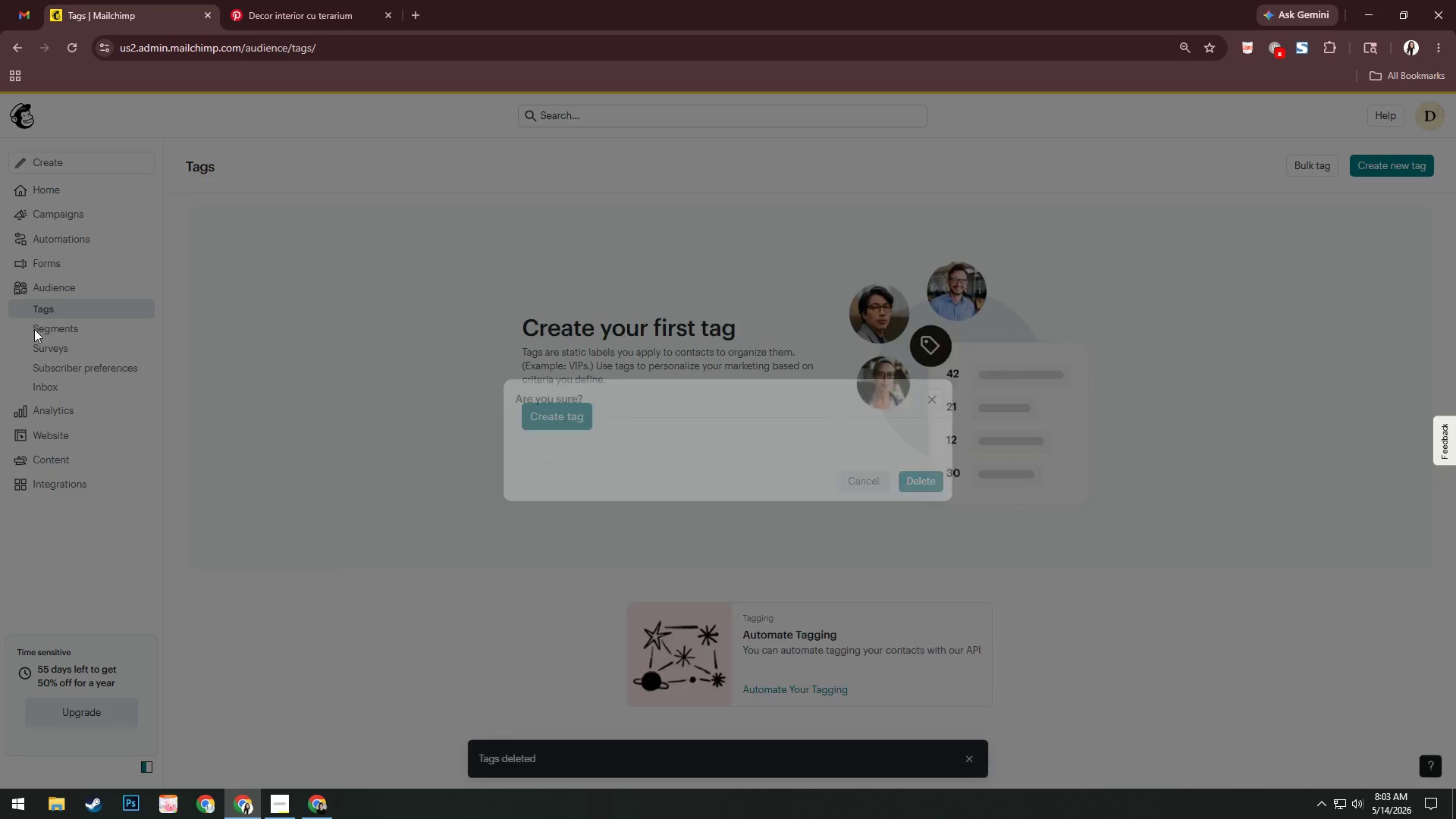 
left_click([78, 325])
 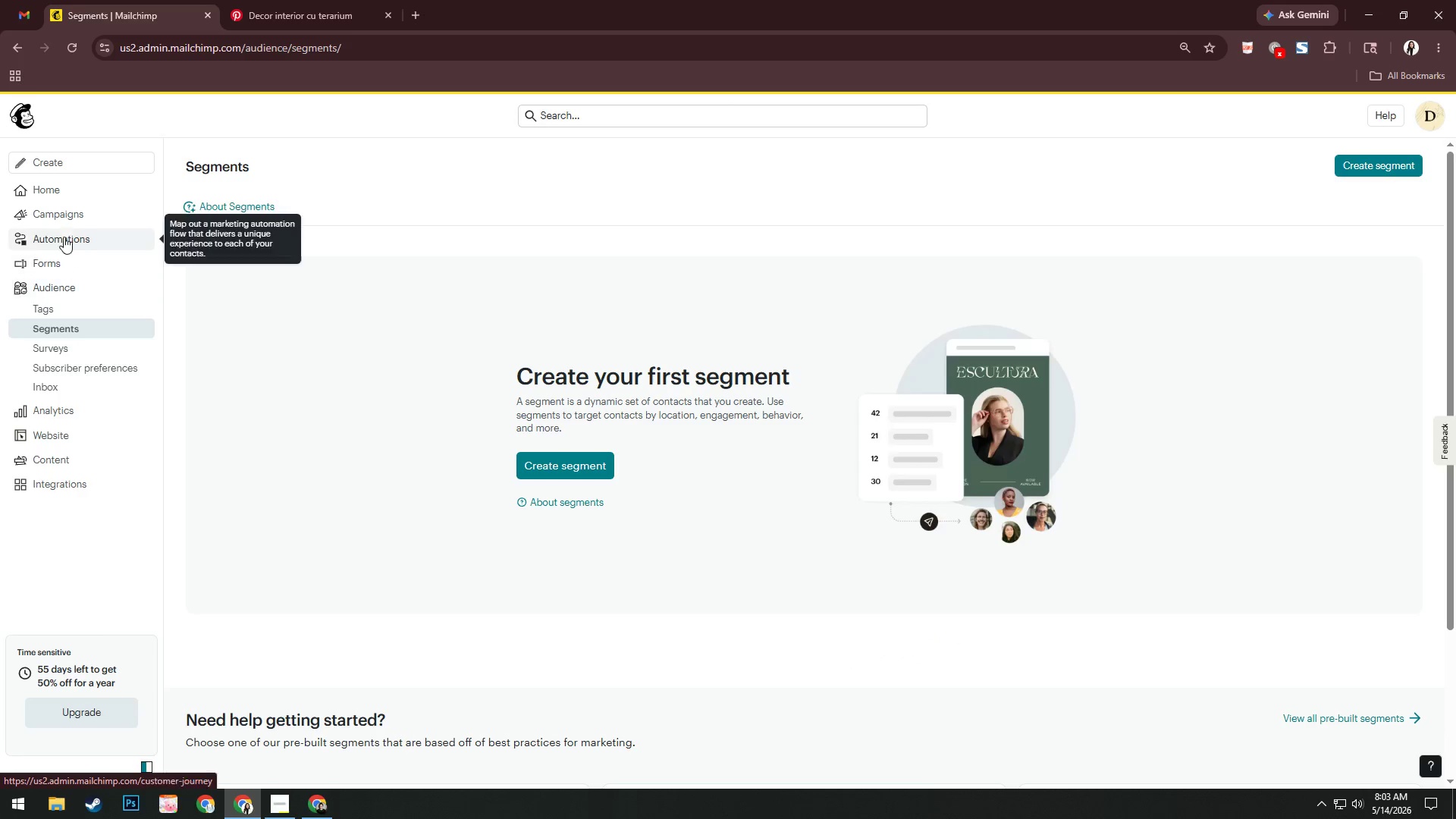 
left_click([67, 237])
 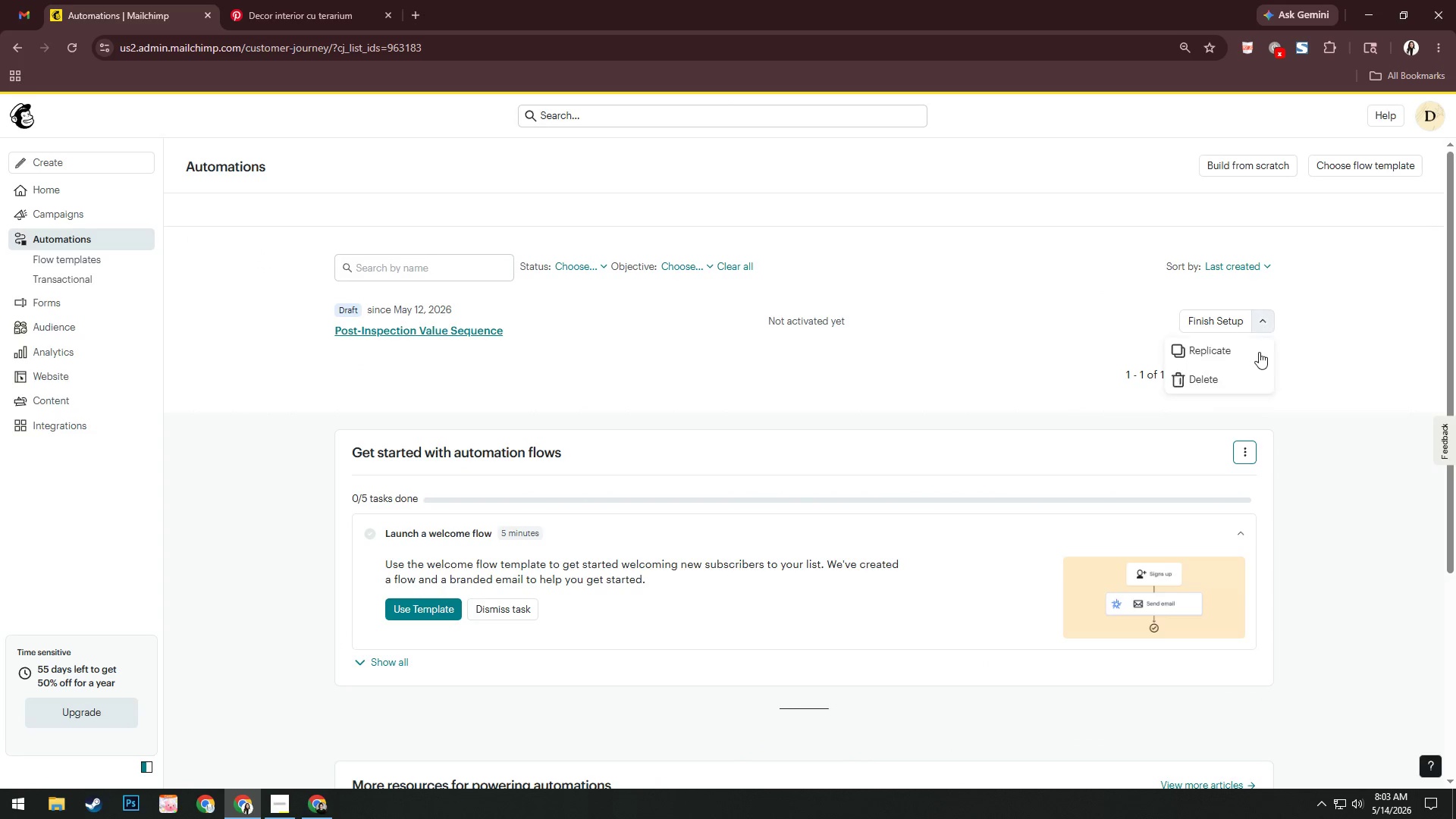 
wait(6.19)
 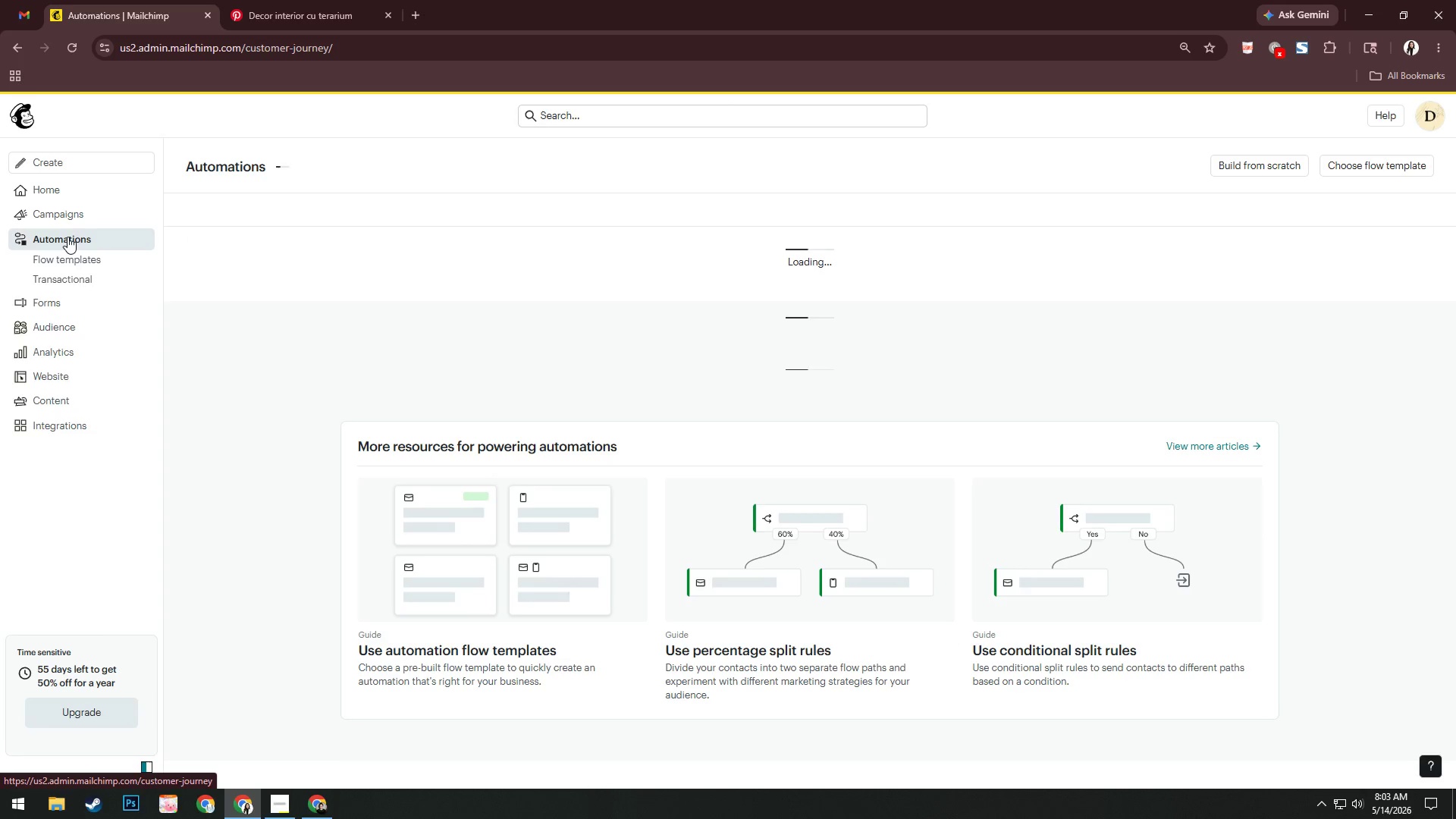 
left_click([921, 519])
 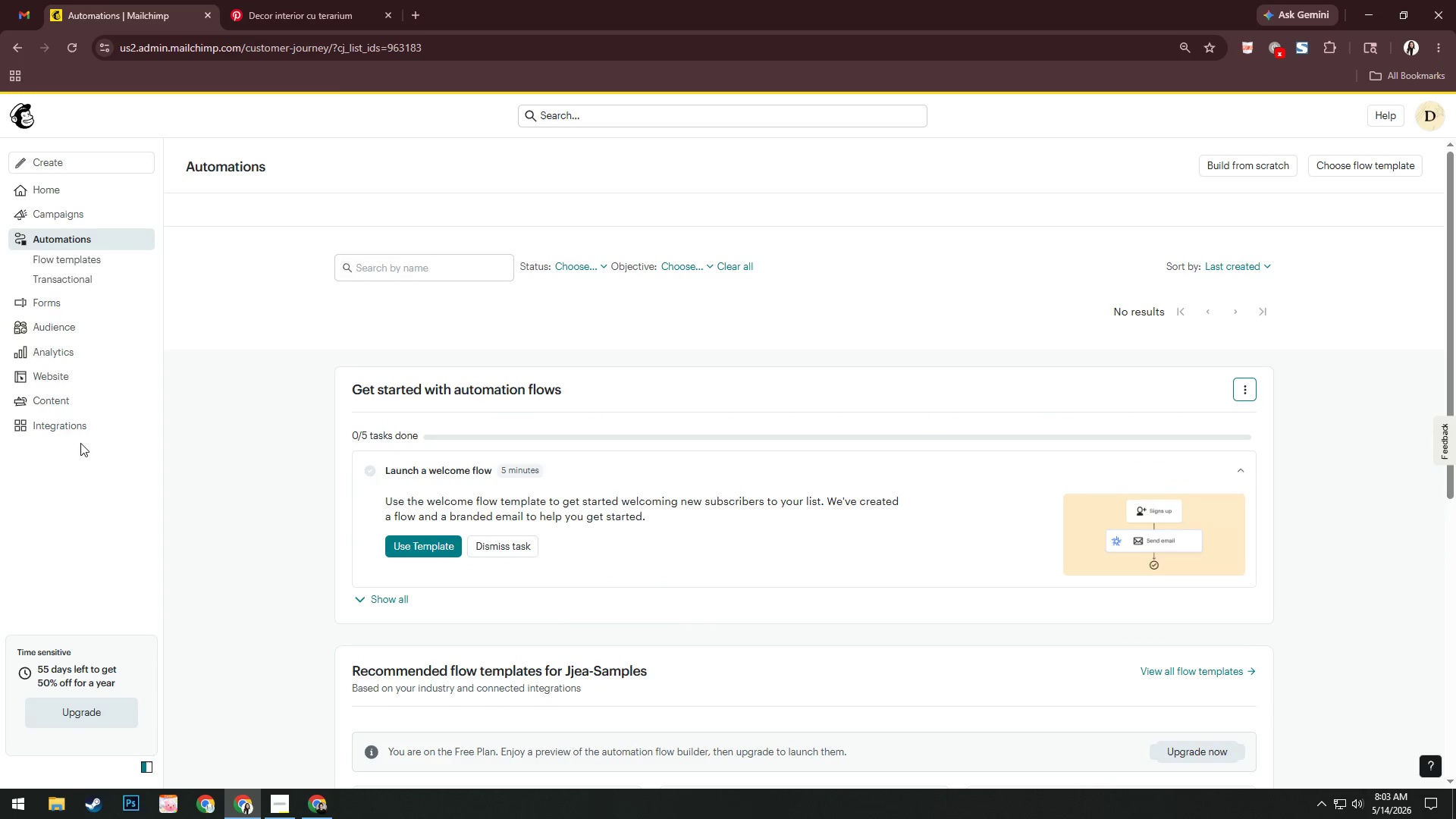 
left_click([67, 318])
 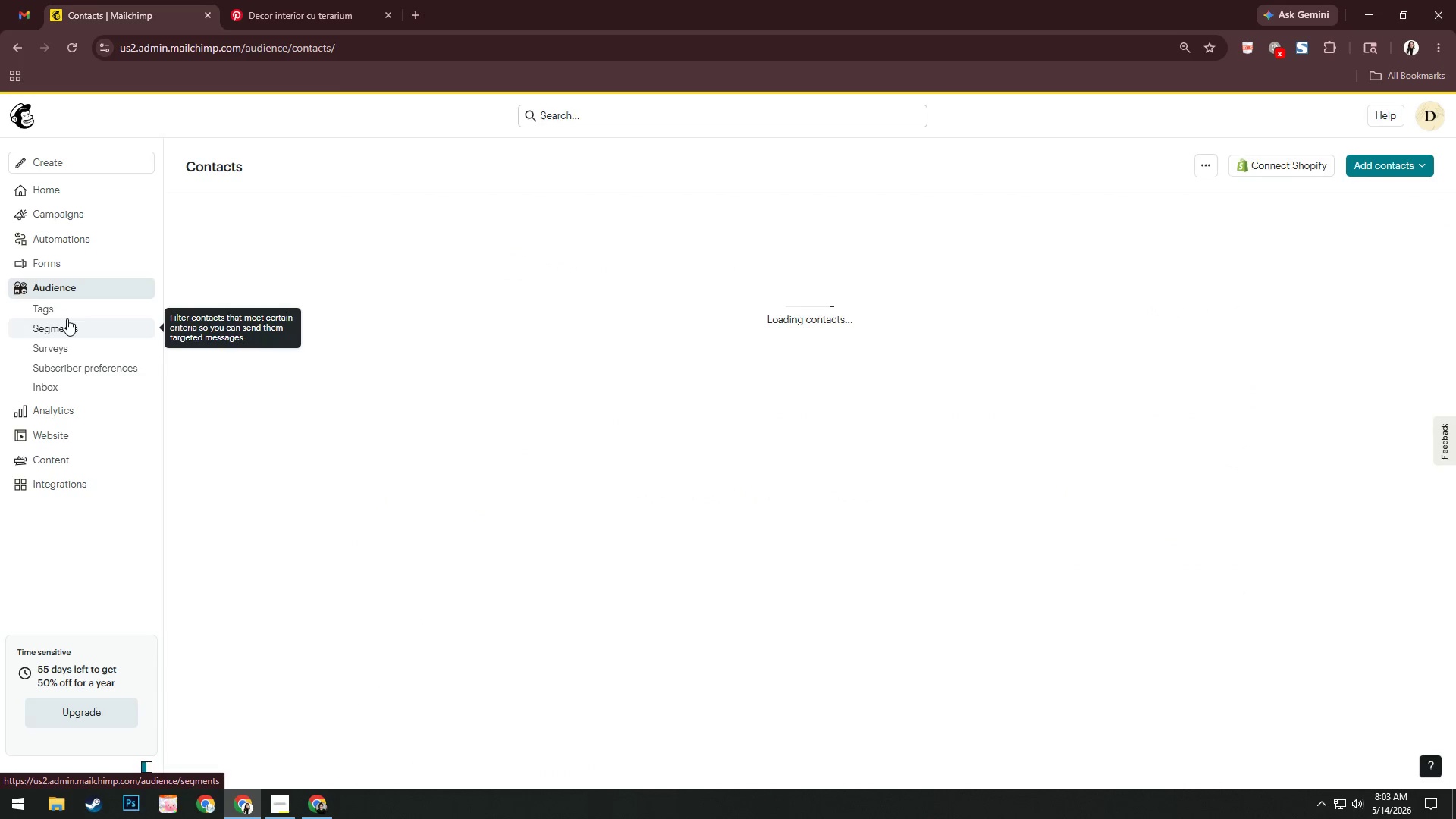 
left_click([69, 307])
 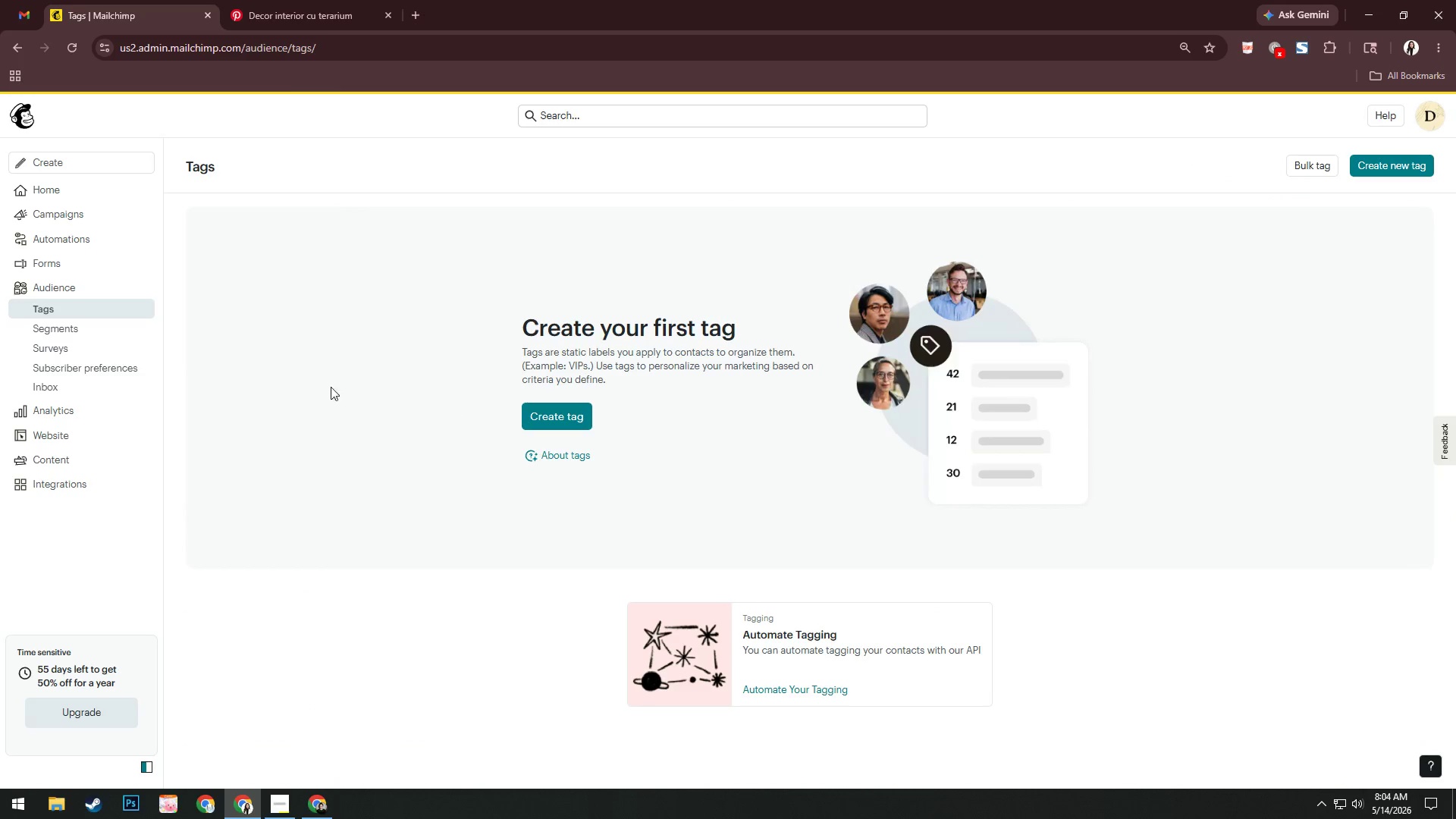 
left_click([80, 284])
 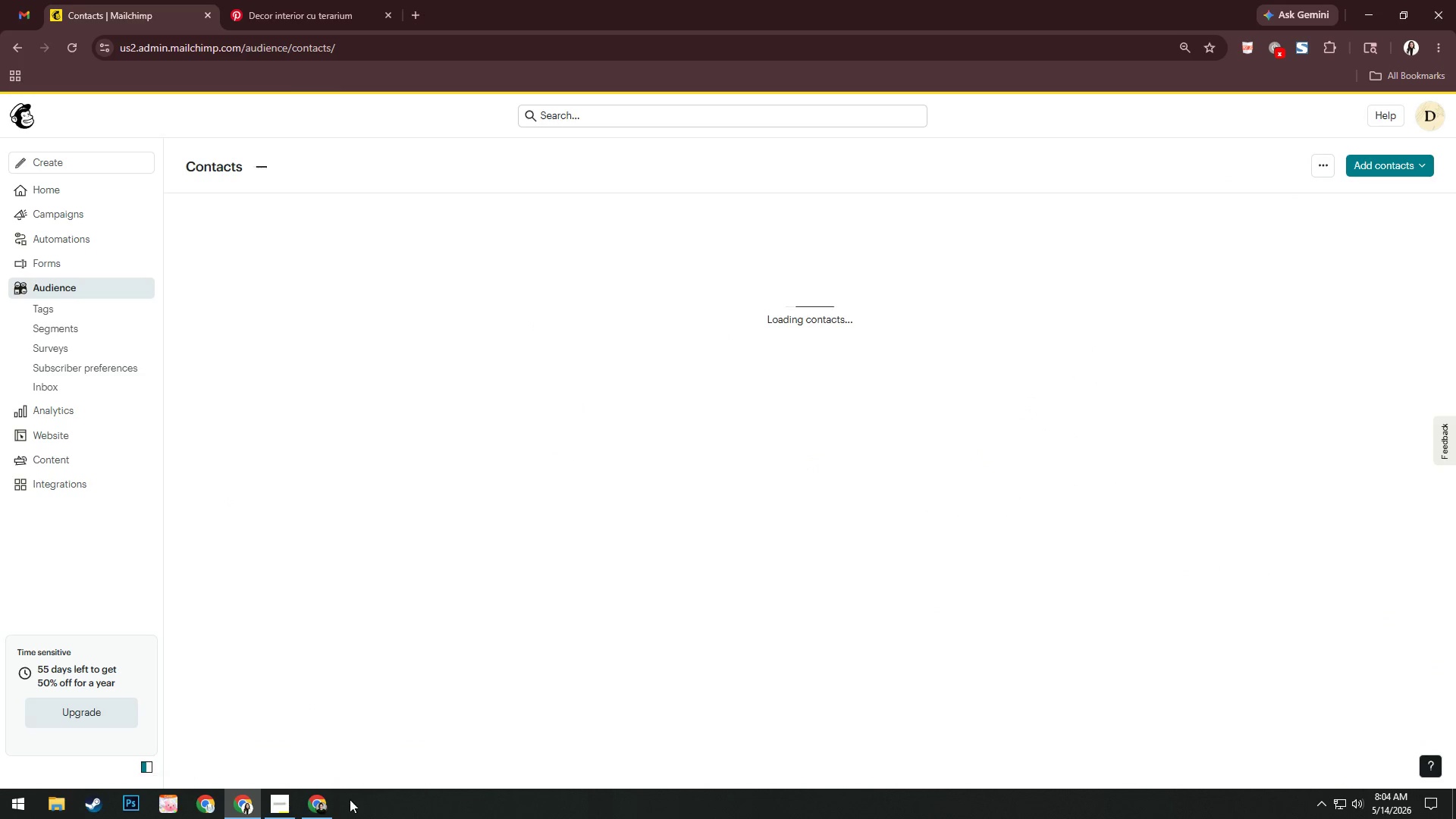 
left_click([287, 802])